 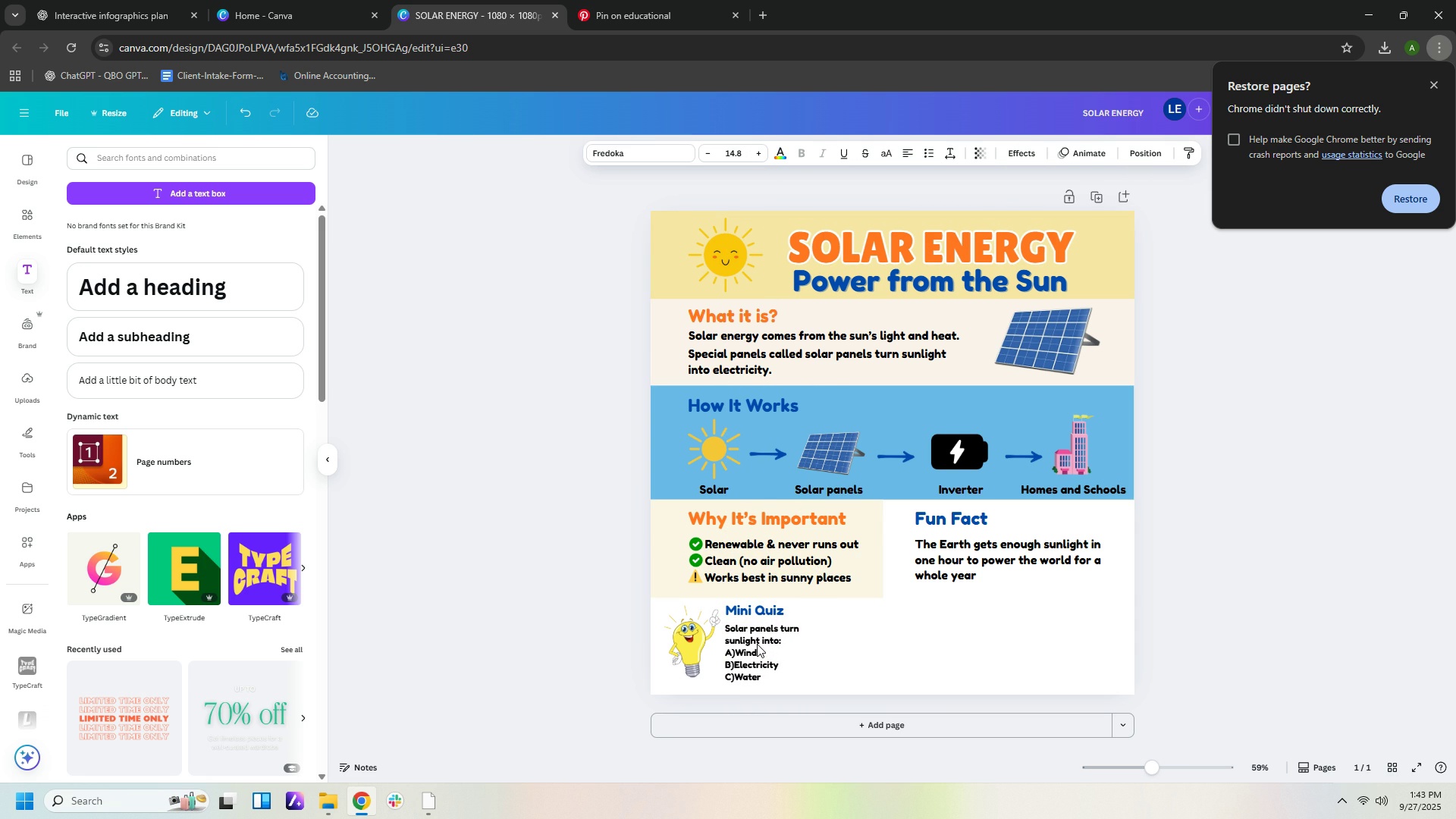 
key(ArrowRight)
 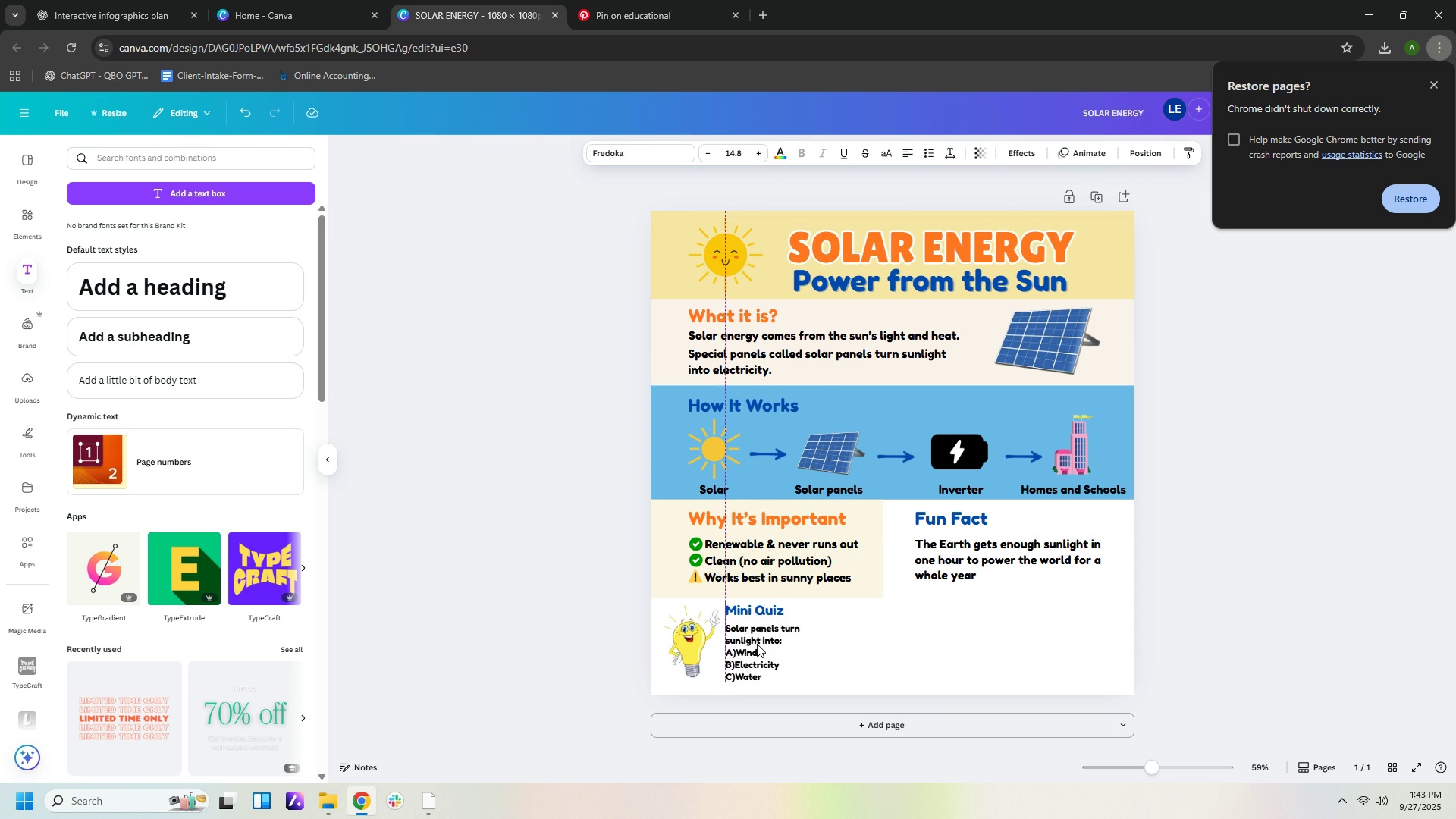 
key(ArrowRight)
 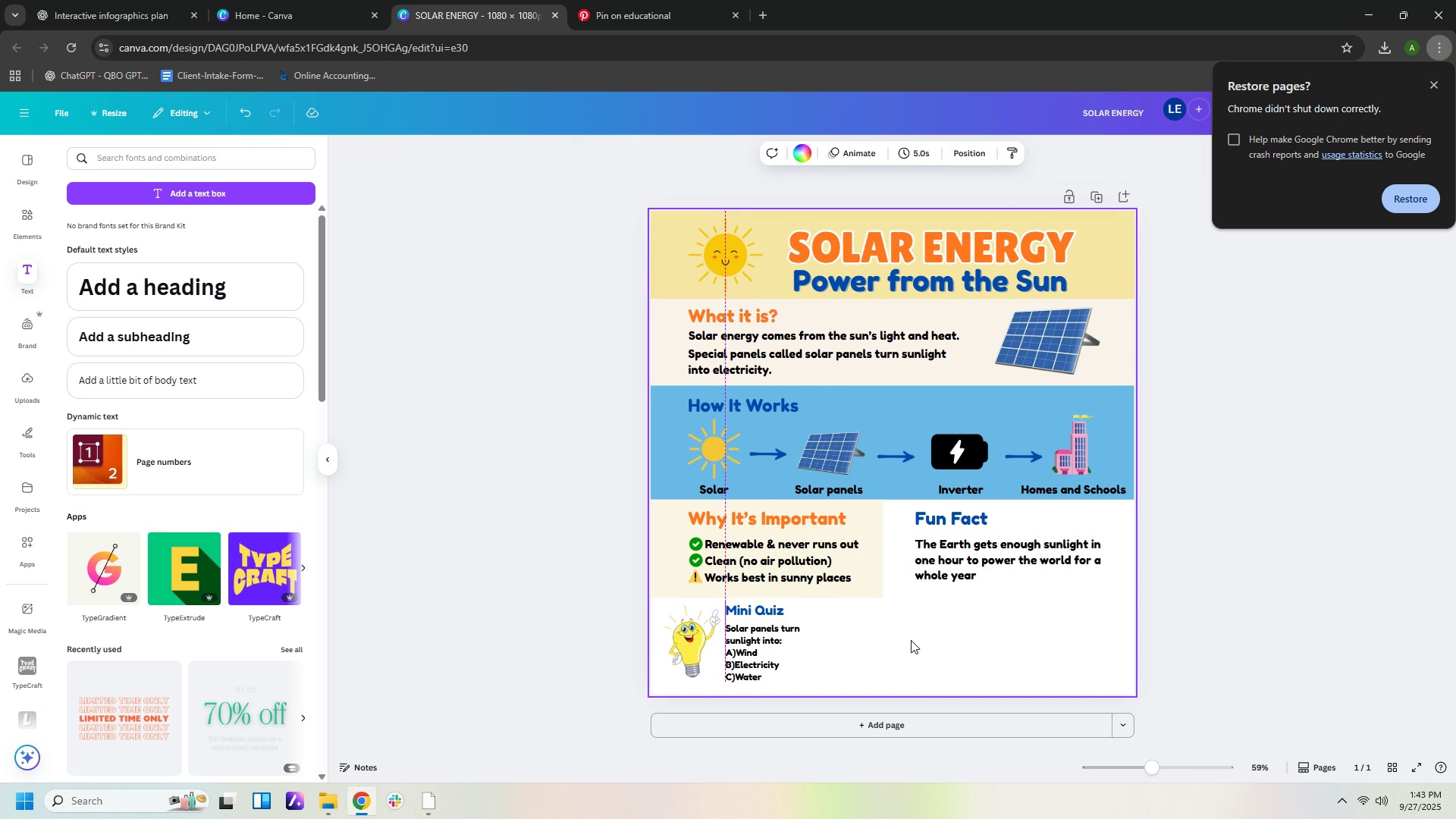 
left_click([911, 640])
 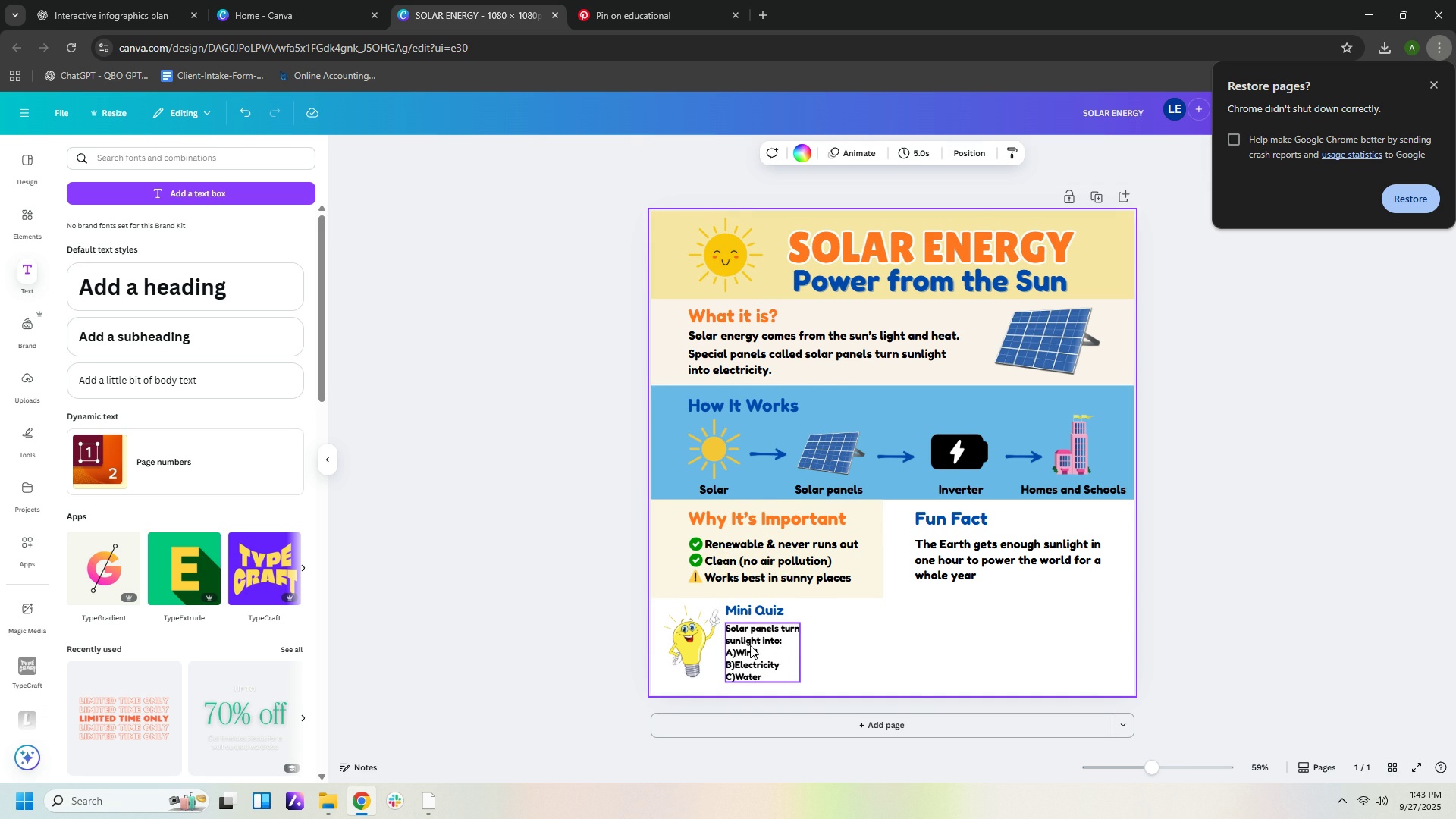 
left_click([752, 645])